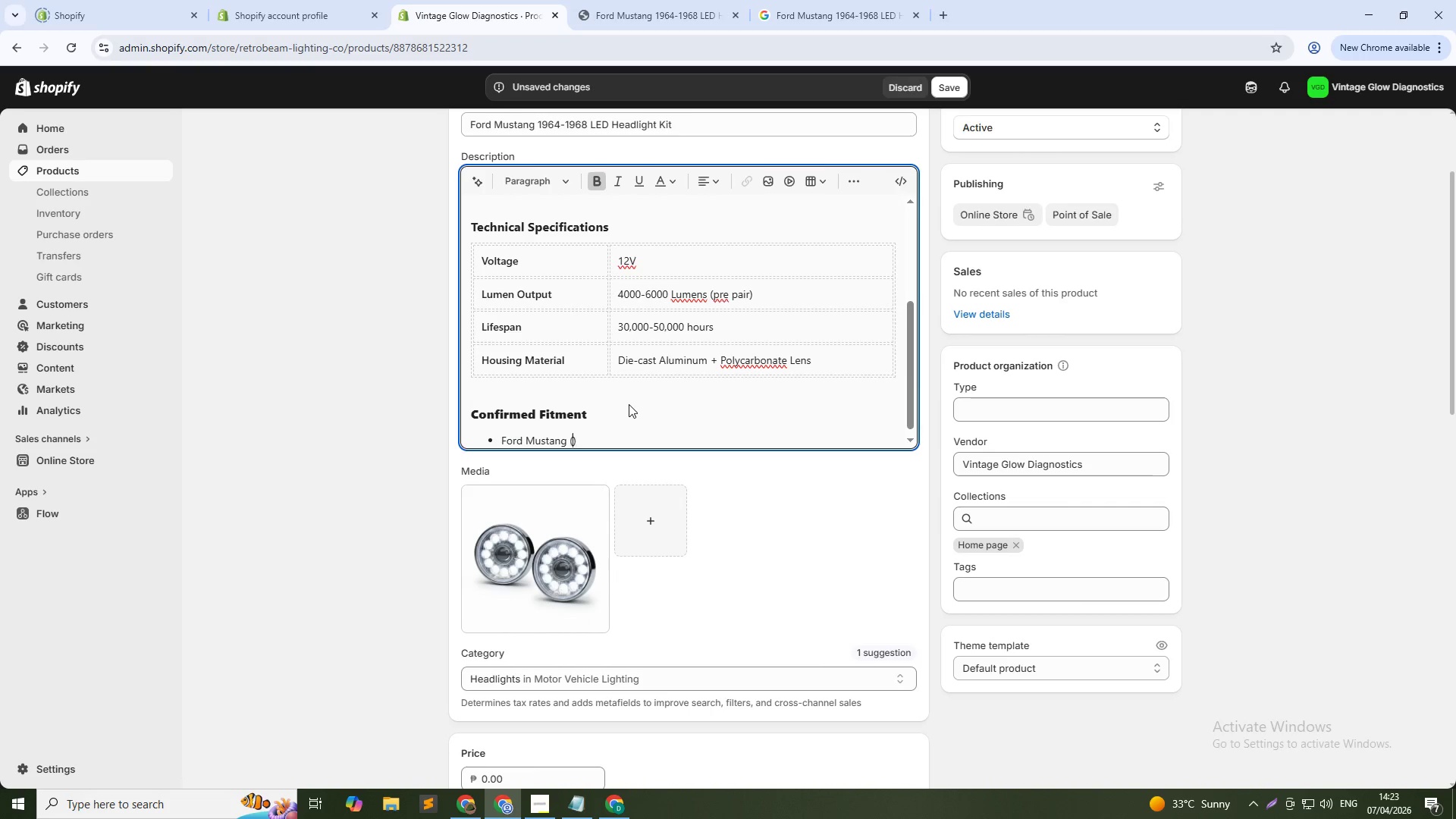 
key(ArrowLeft)
 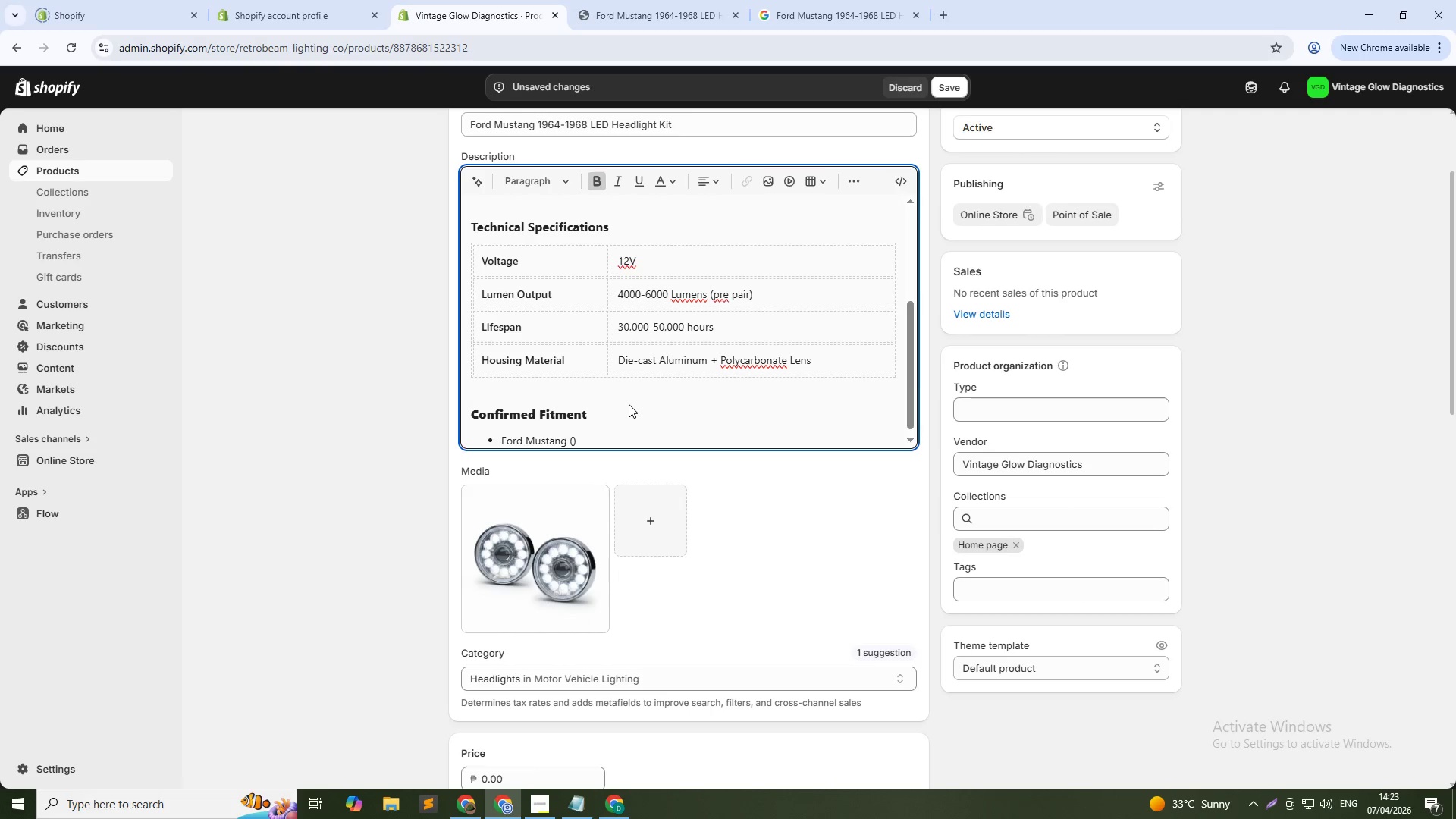 
key(Numpad1)
 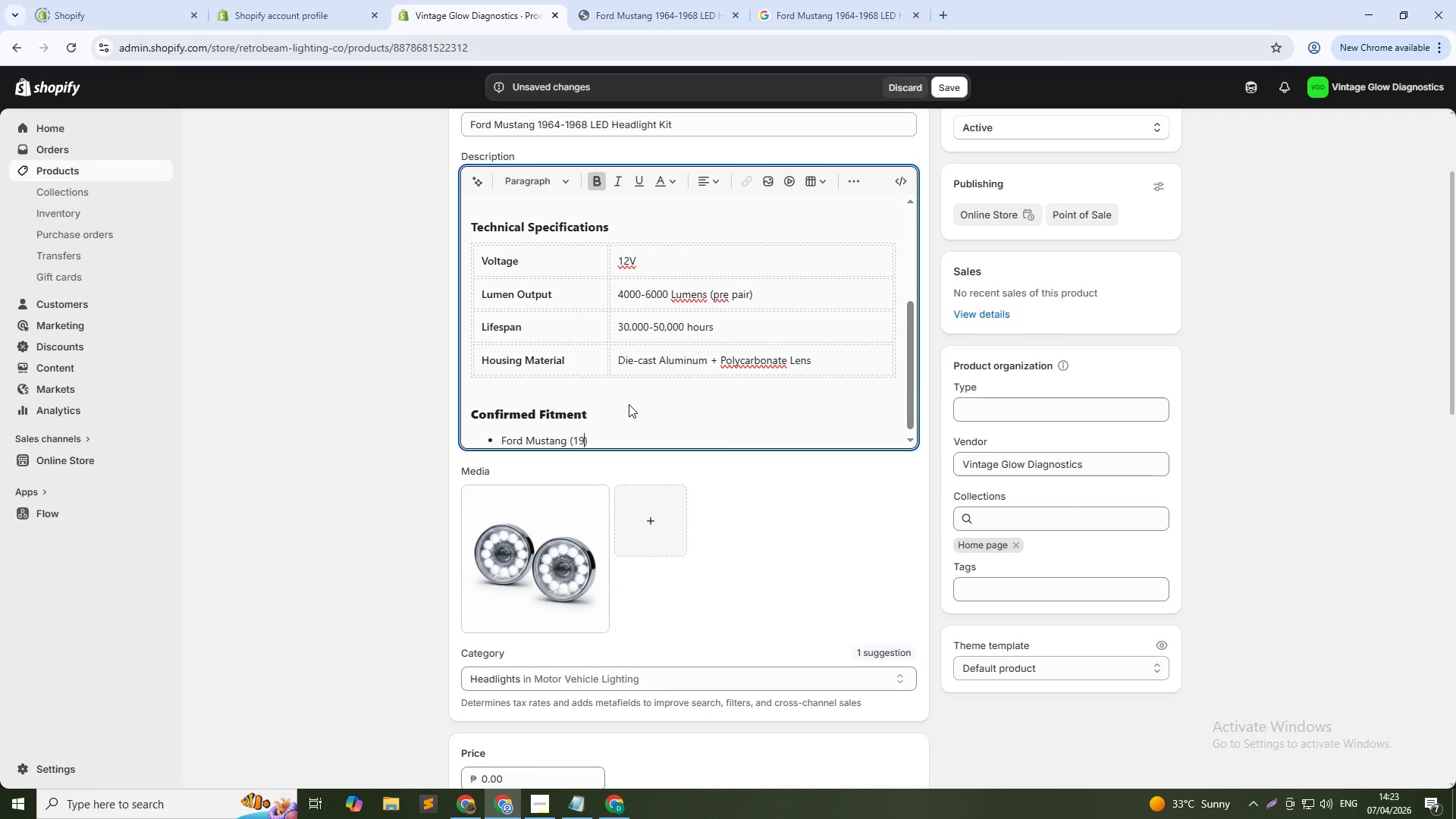 
key(Numpad9)
 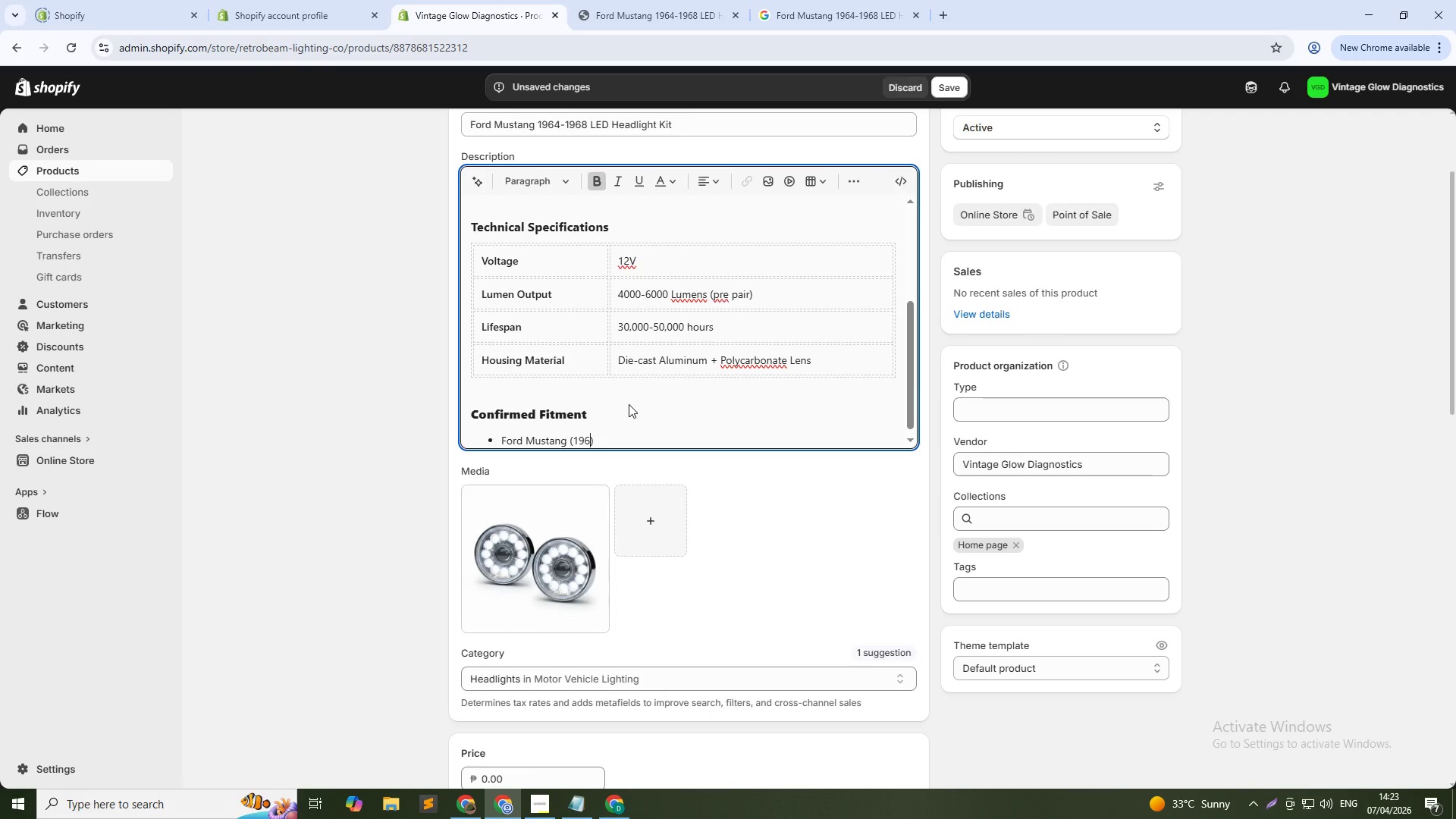 
key(Numpad6)
 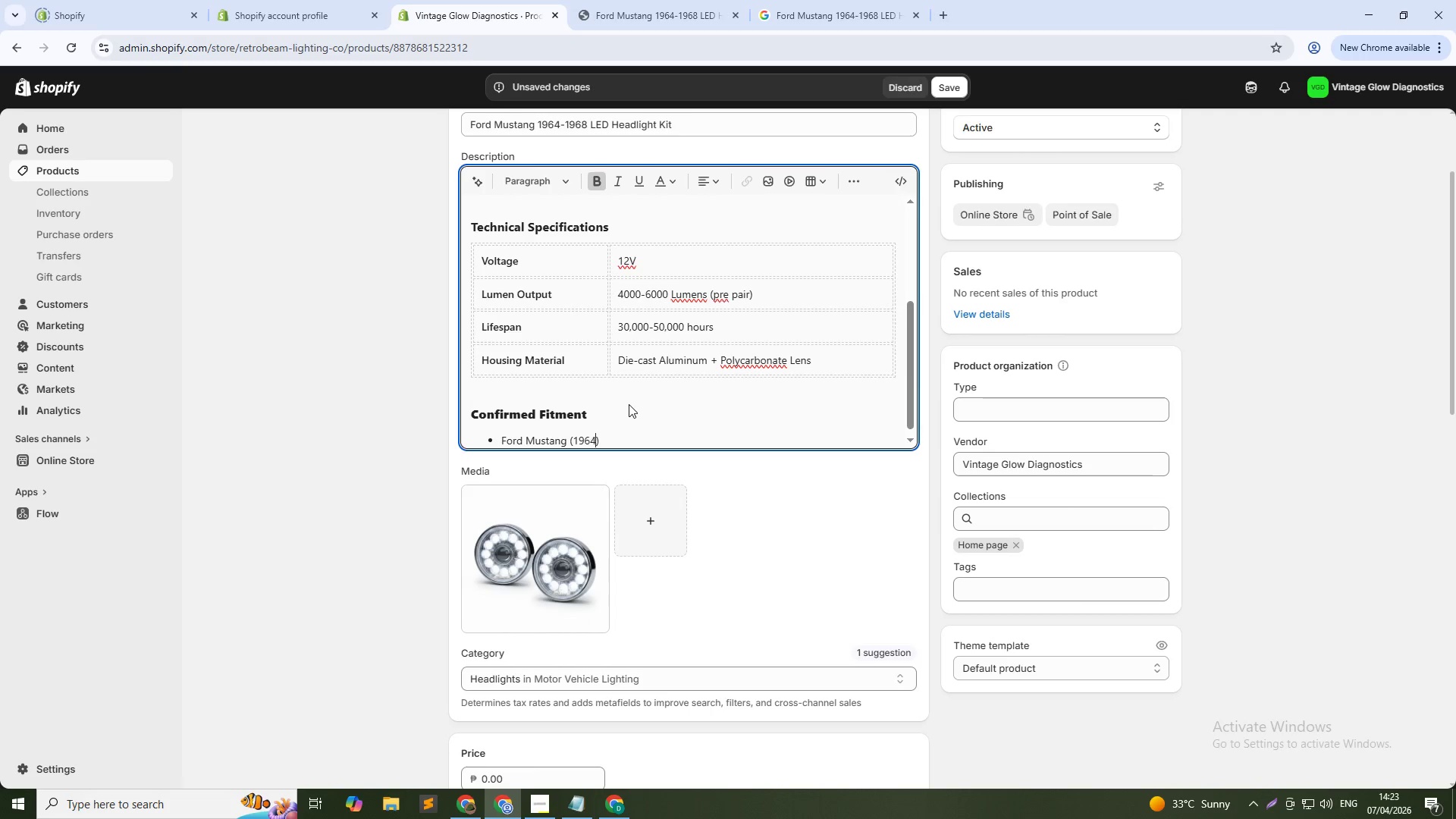 
key(Numpad4)
 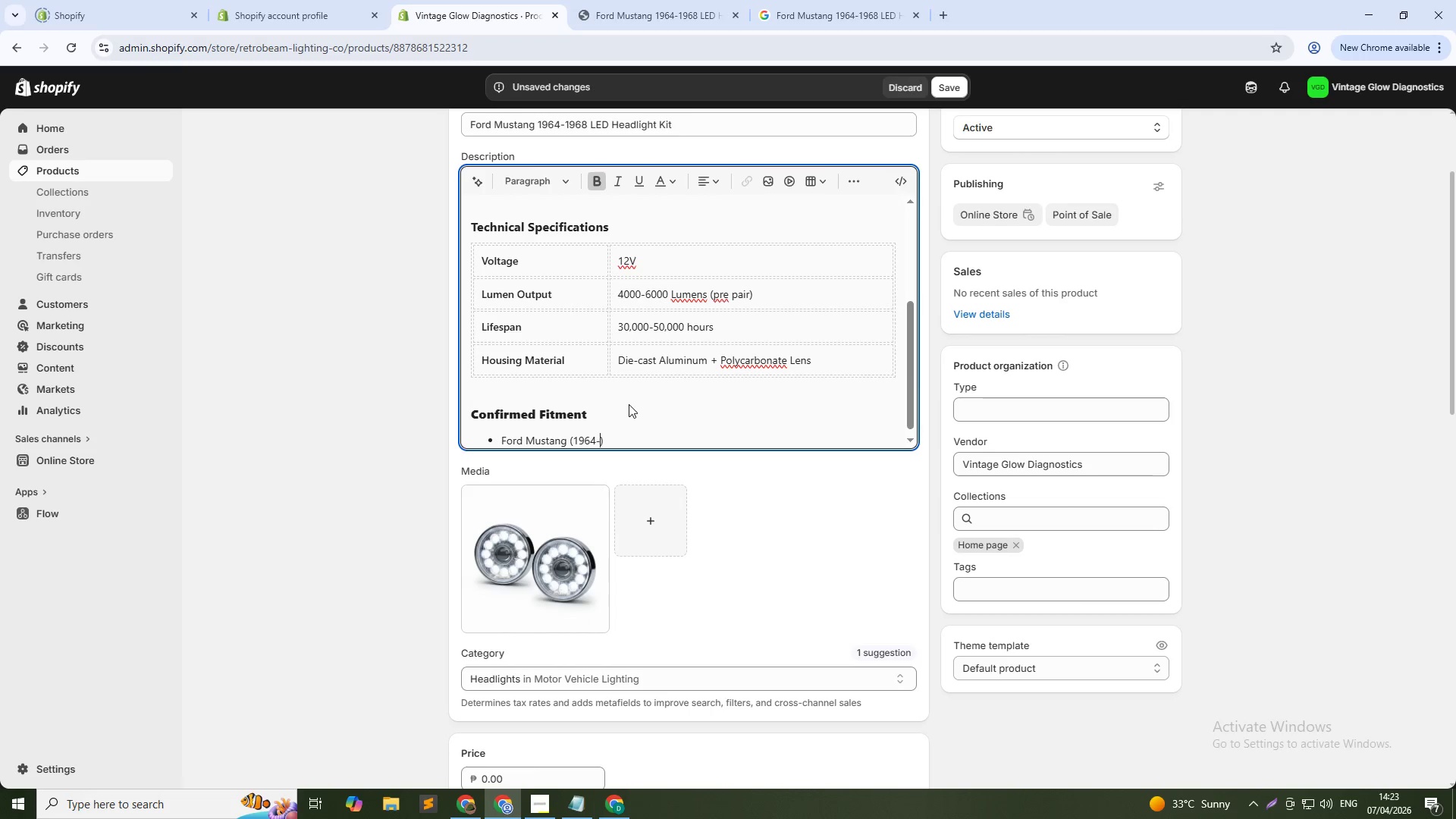 
key(NumpadSubtract)
 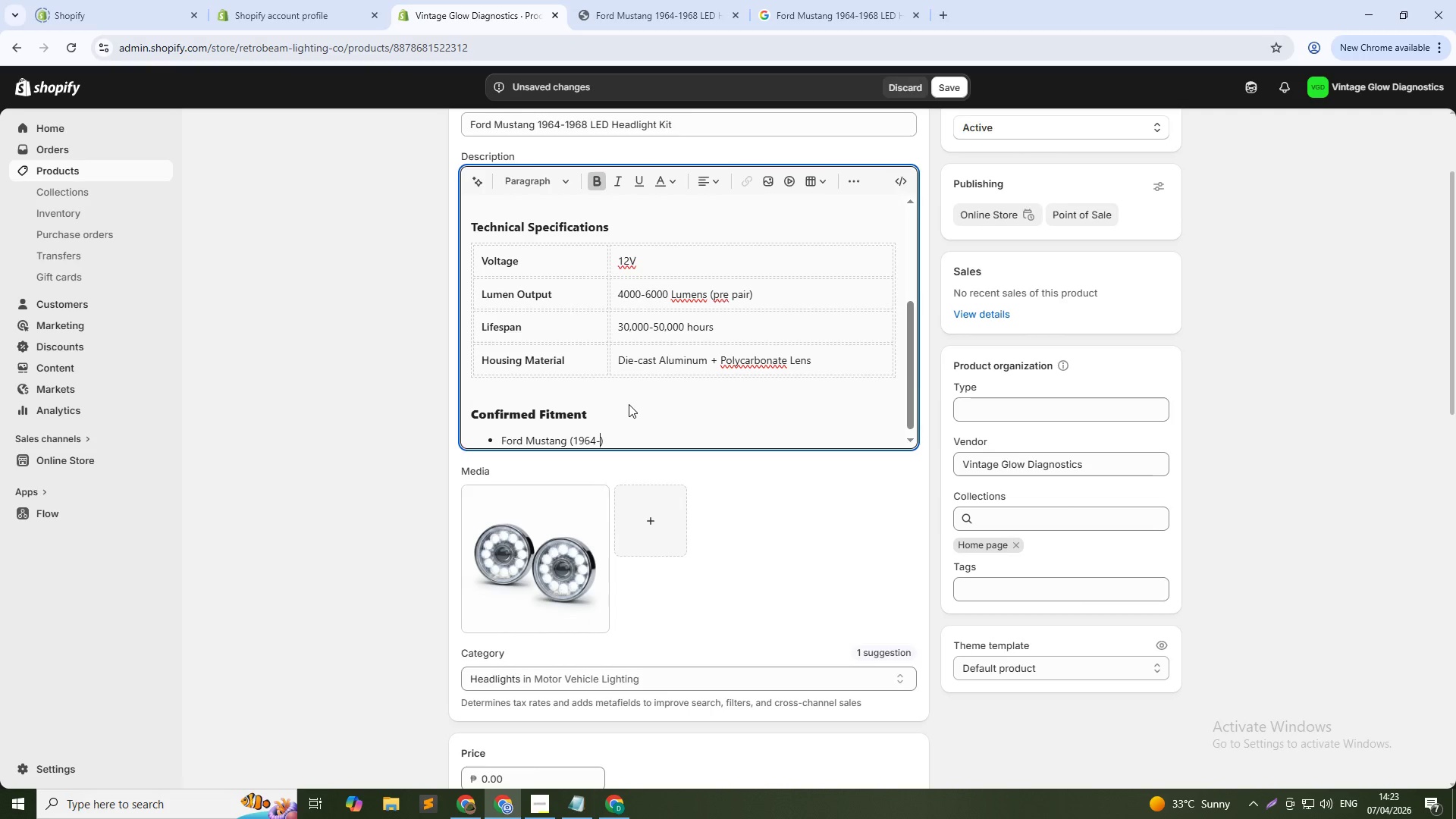 
key(Numpad1)
 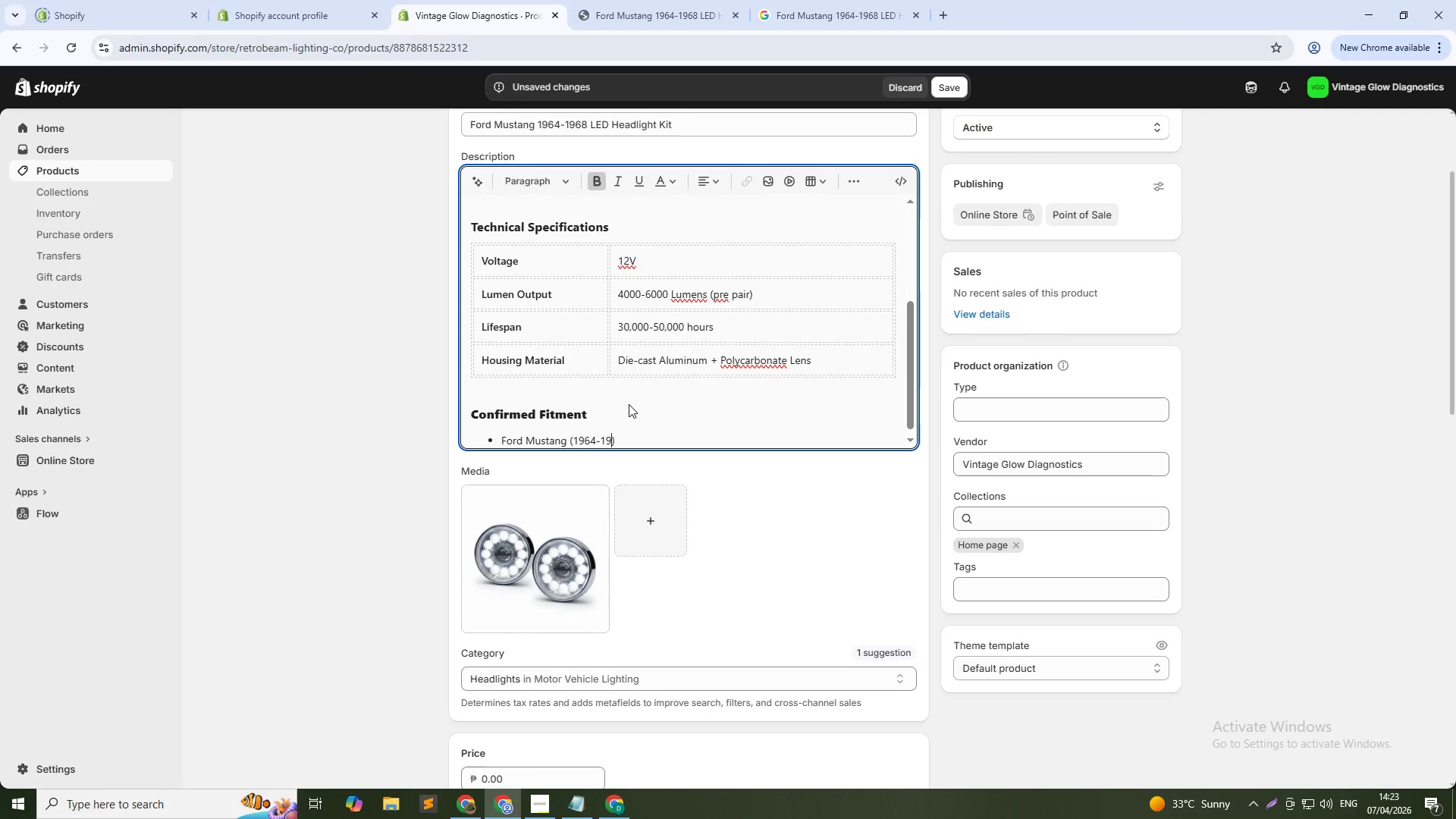 
key(Numpad9)
 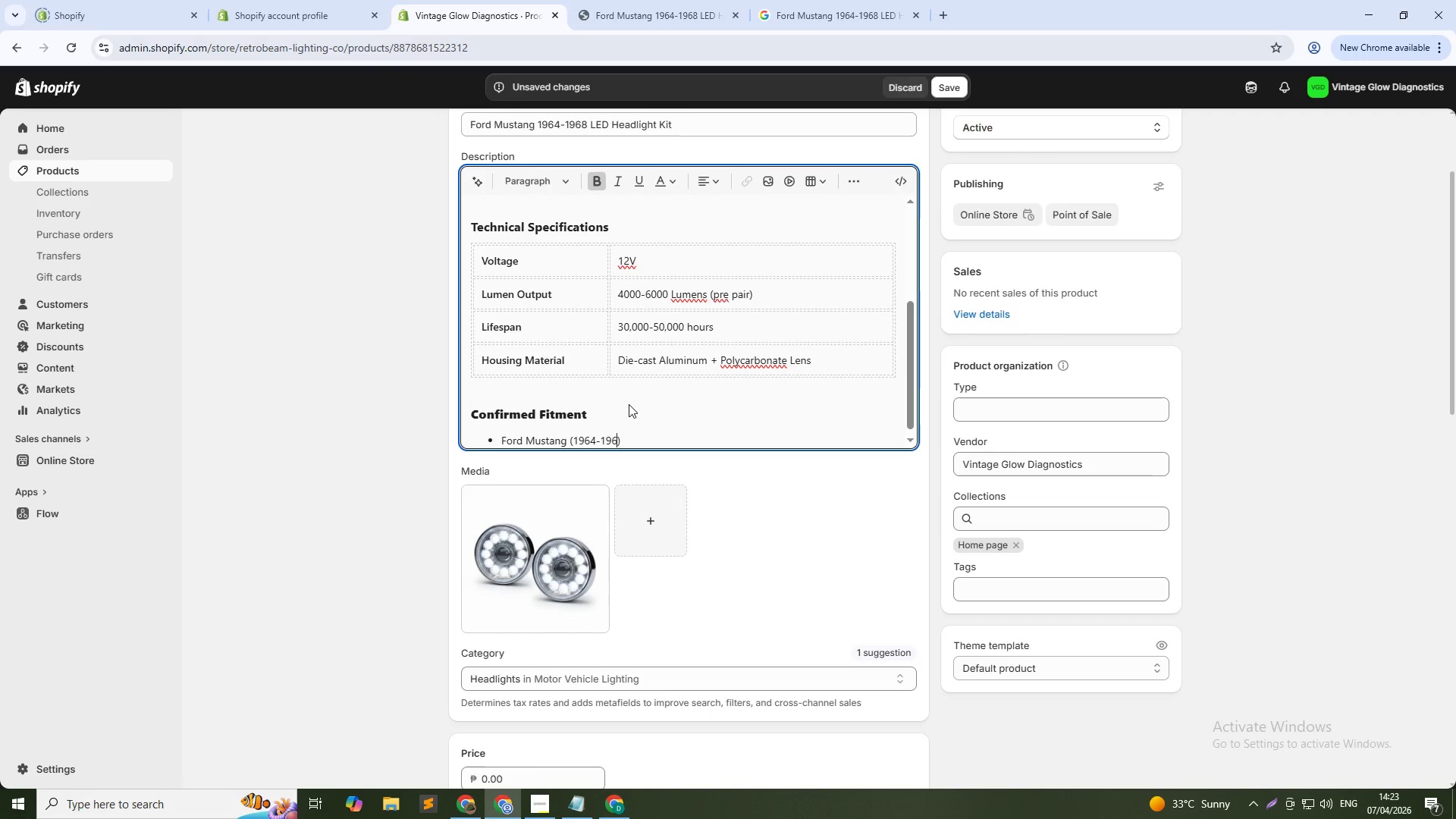 
key(Numpad6)
 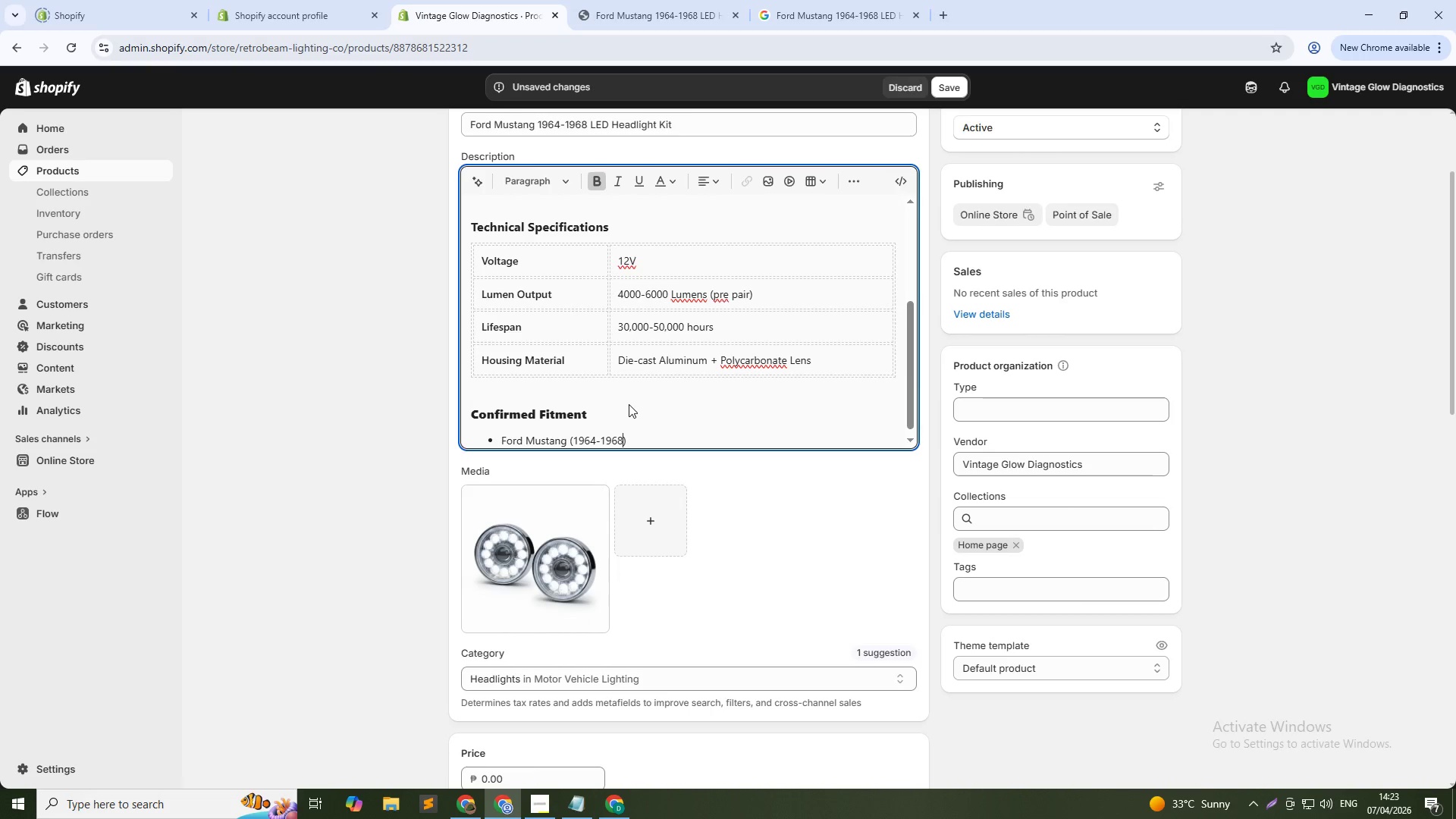 
key(Numpad8)
 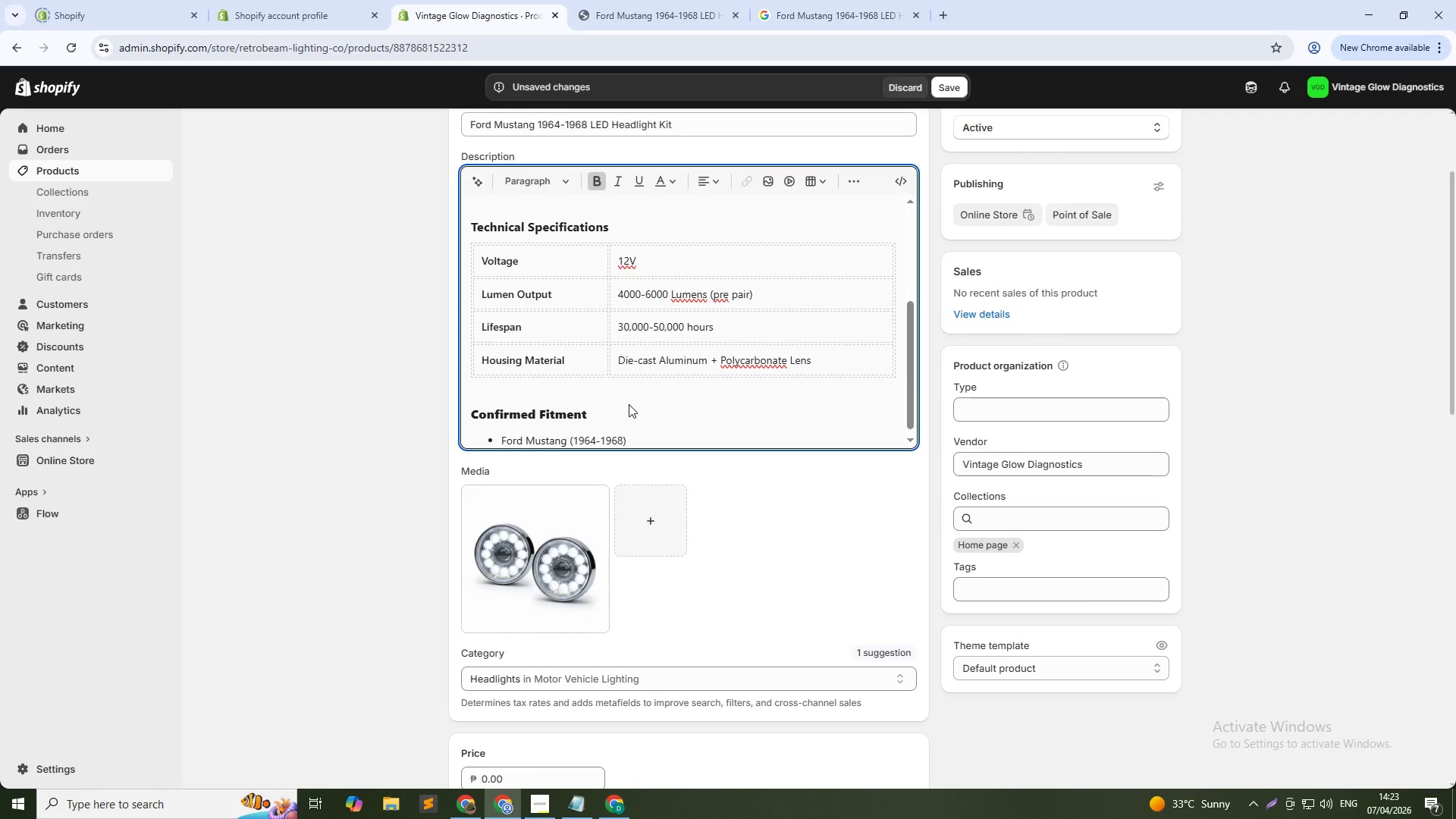 
key(ArrowRight)
 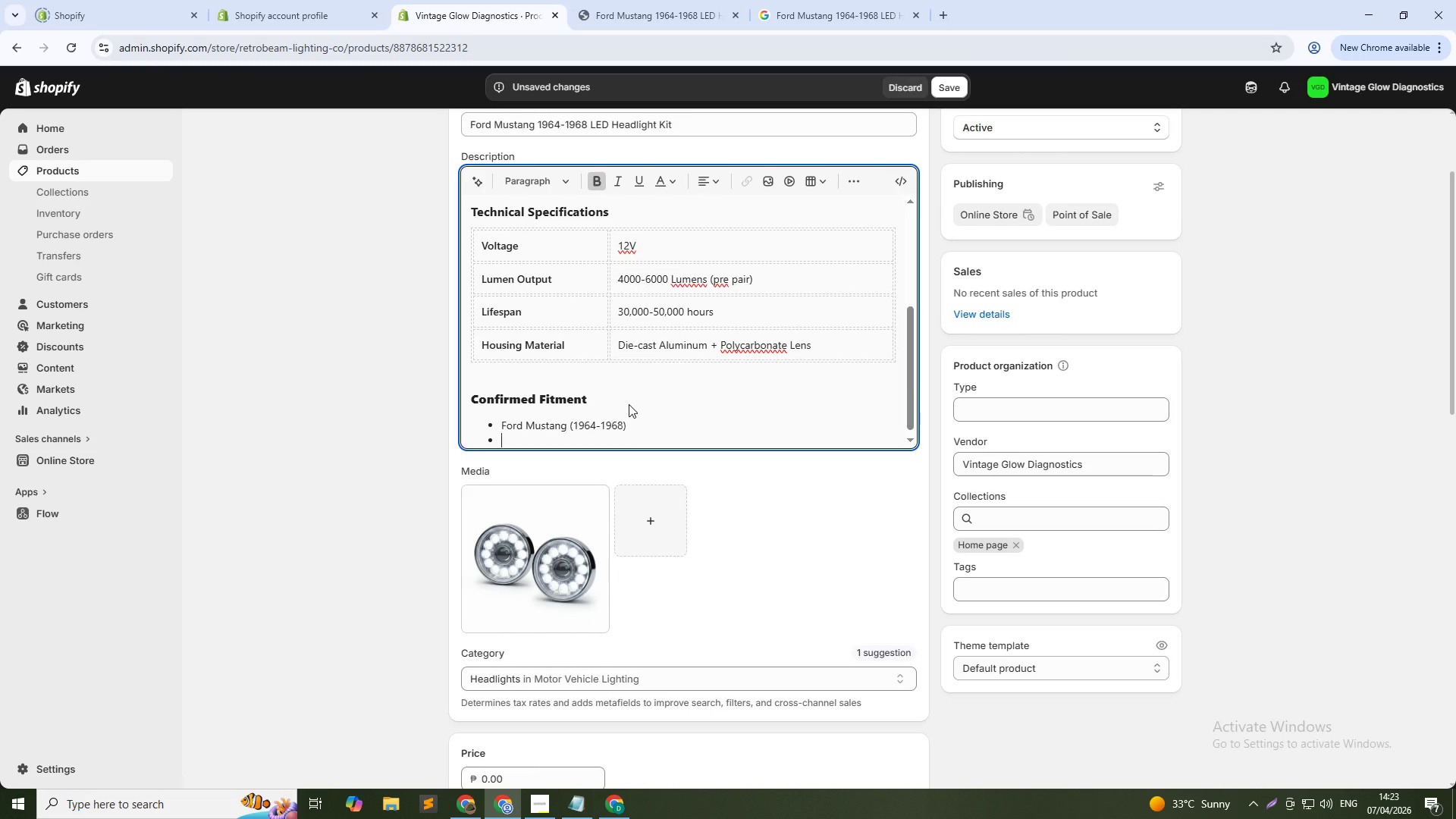 
key(Enter)
 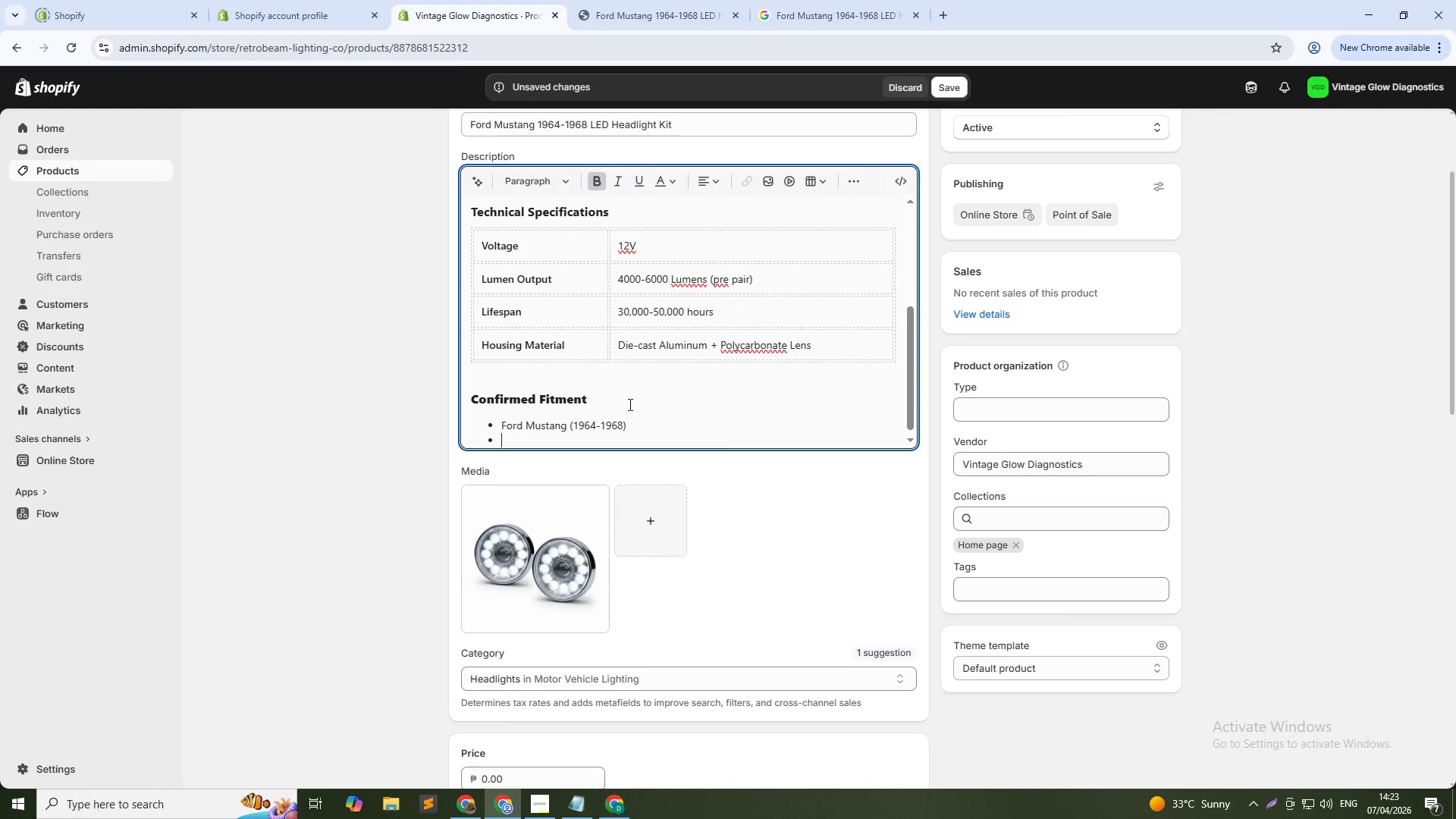 
key(Alt+AltLeft)
 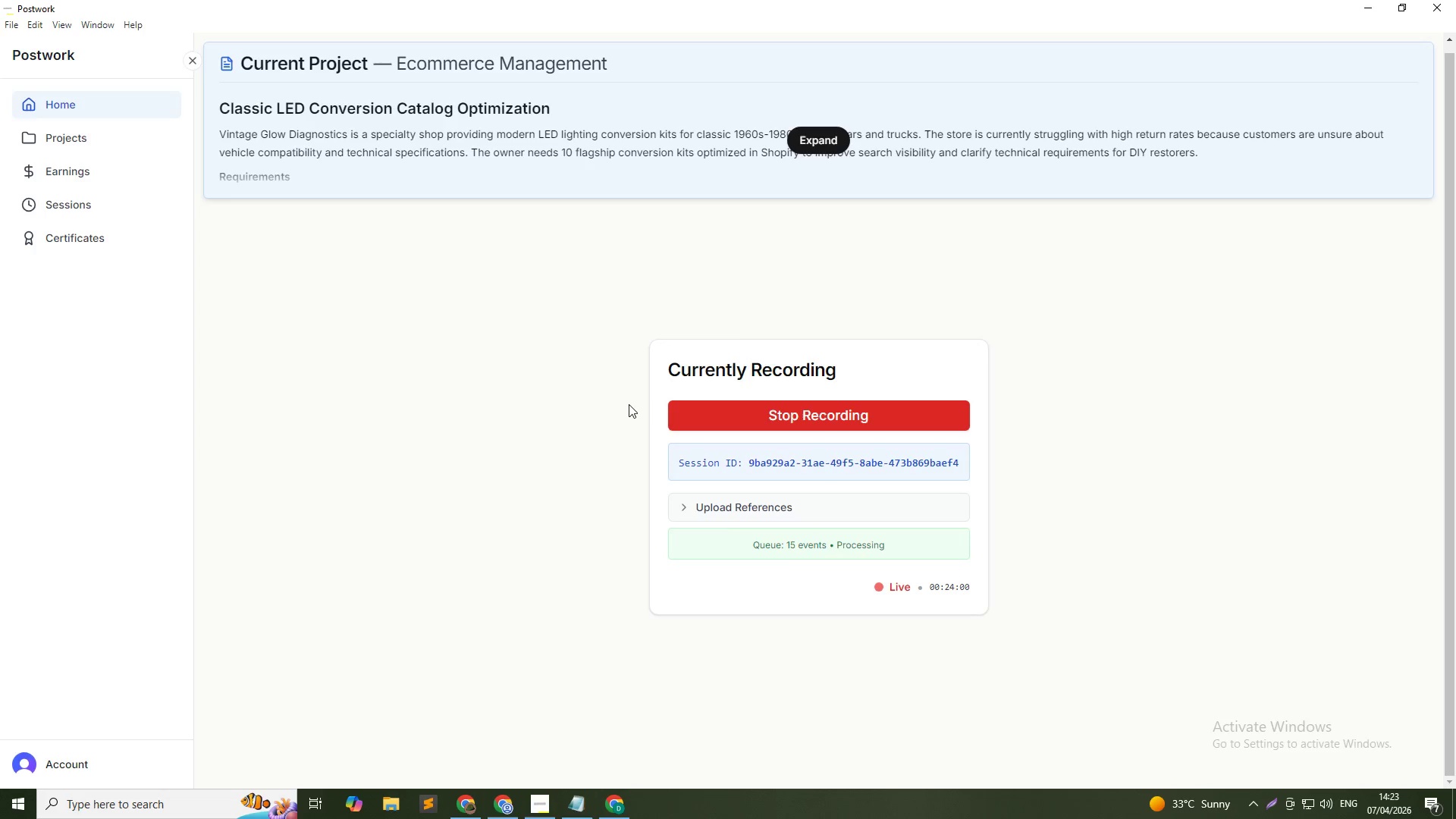 
key(Alt+Tab)